 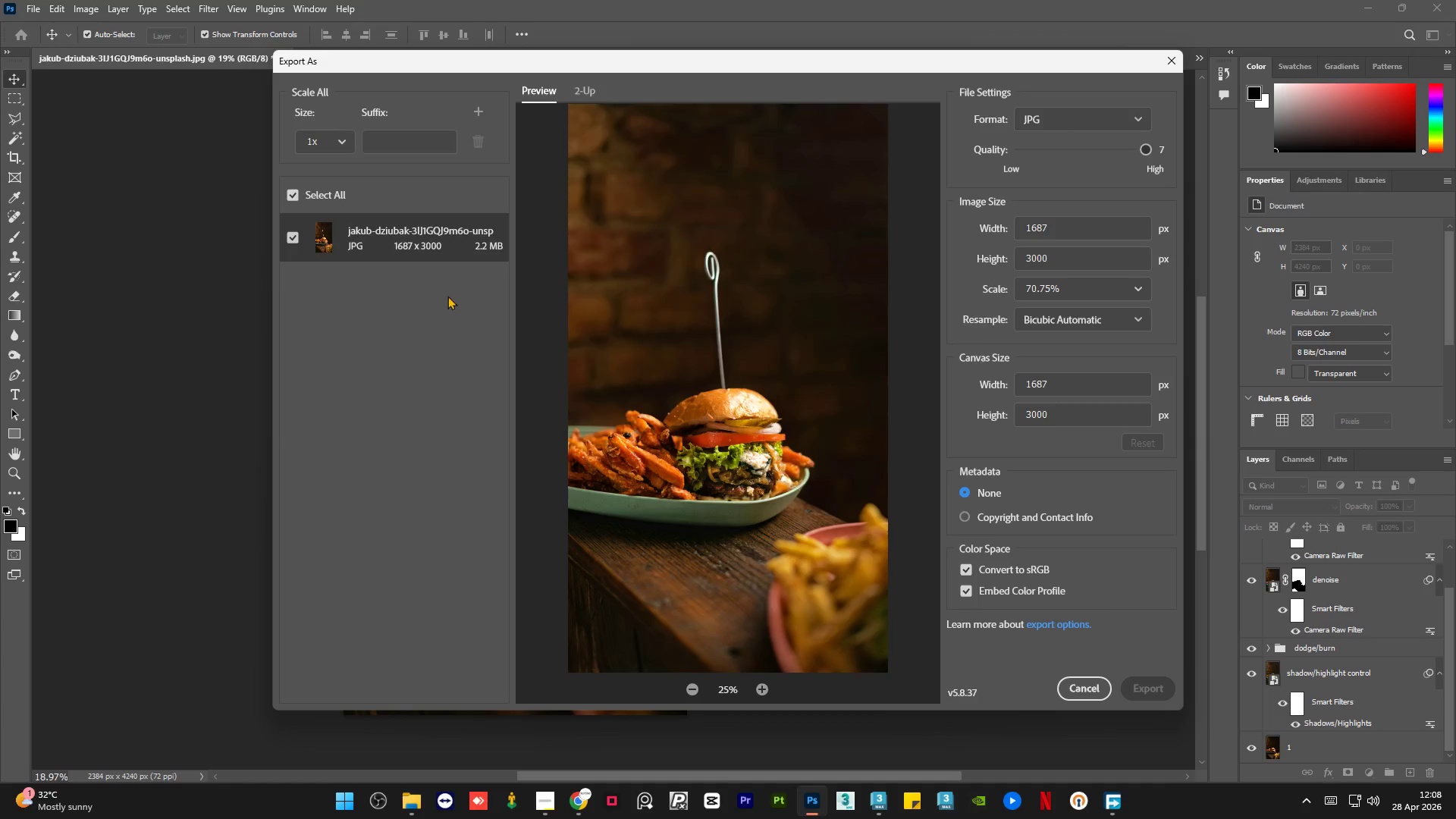 
left_click([704, 293])
 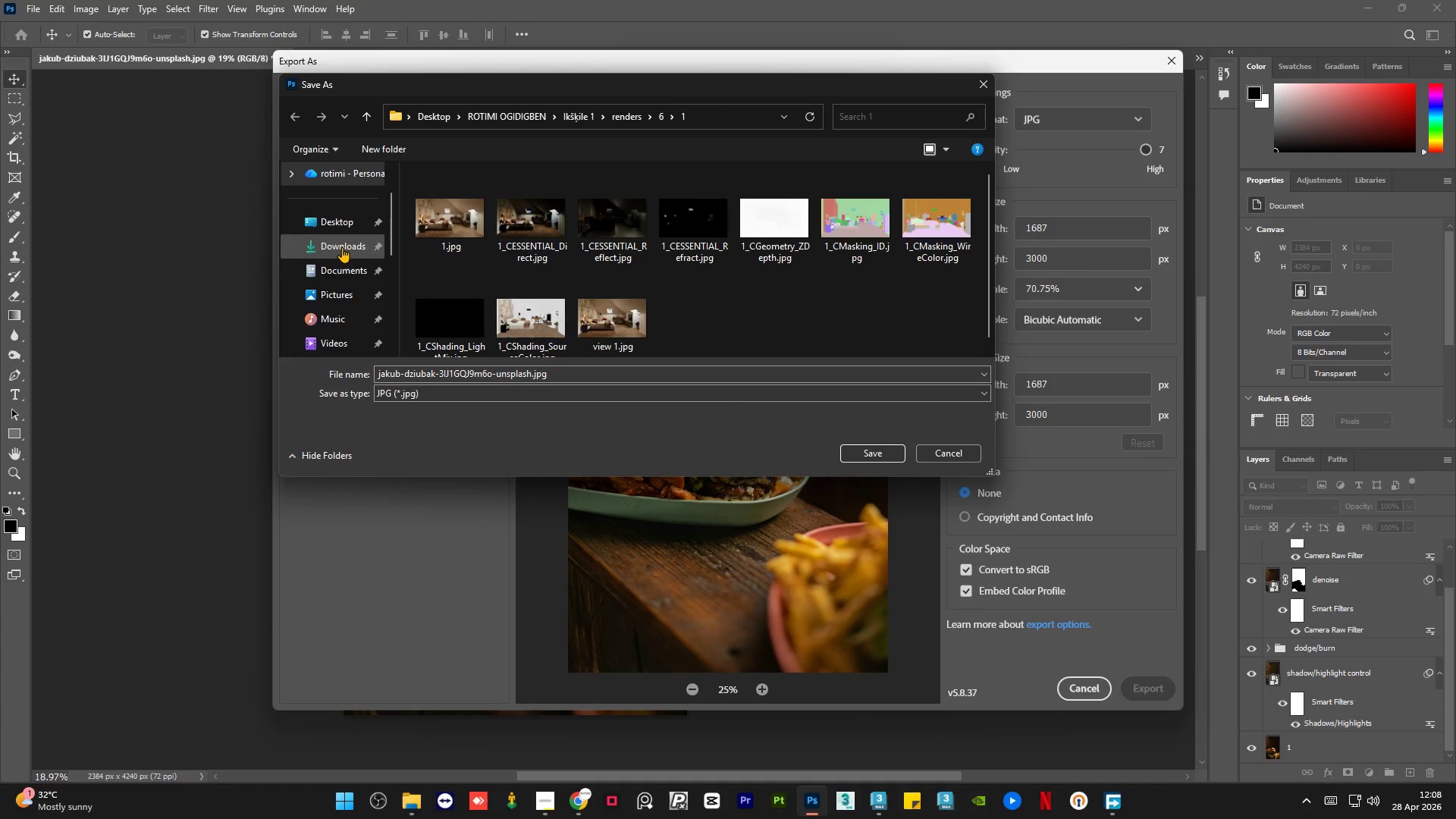 
left_click([340, 269])
 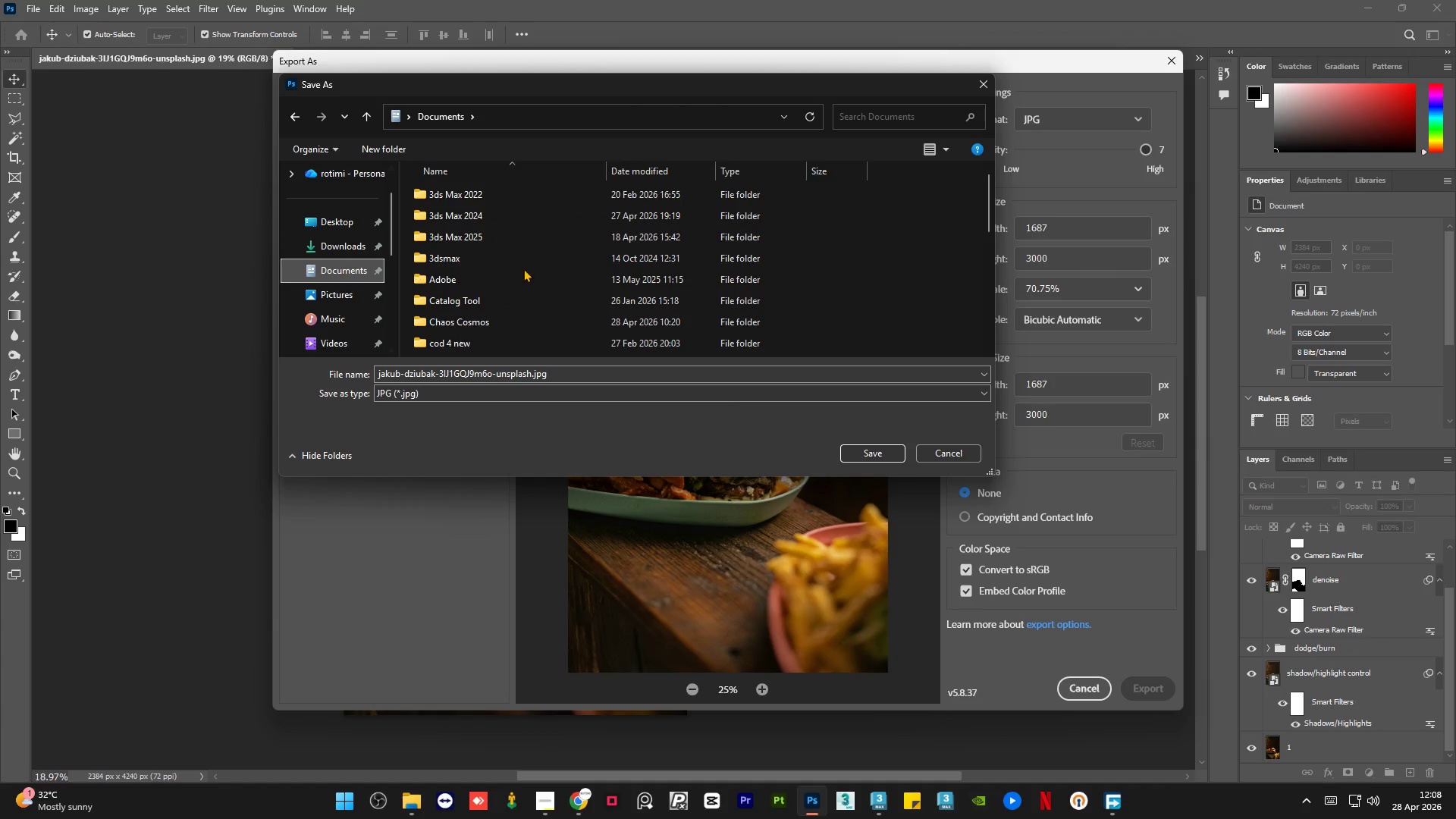 
scroll: coordinate [529, 269], scroll_direction: down, amount: 5.0
 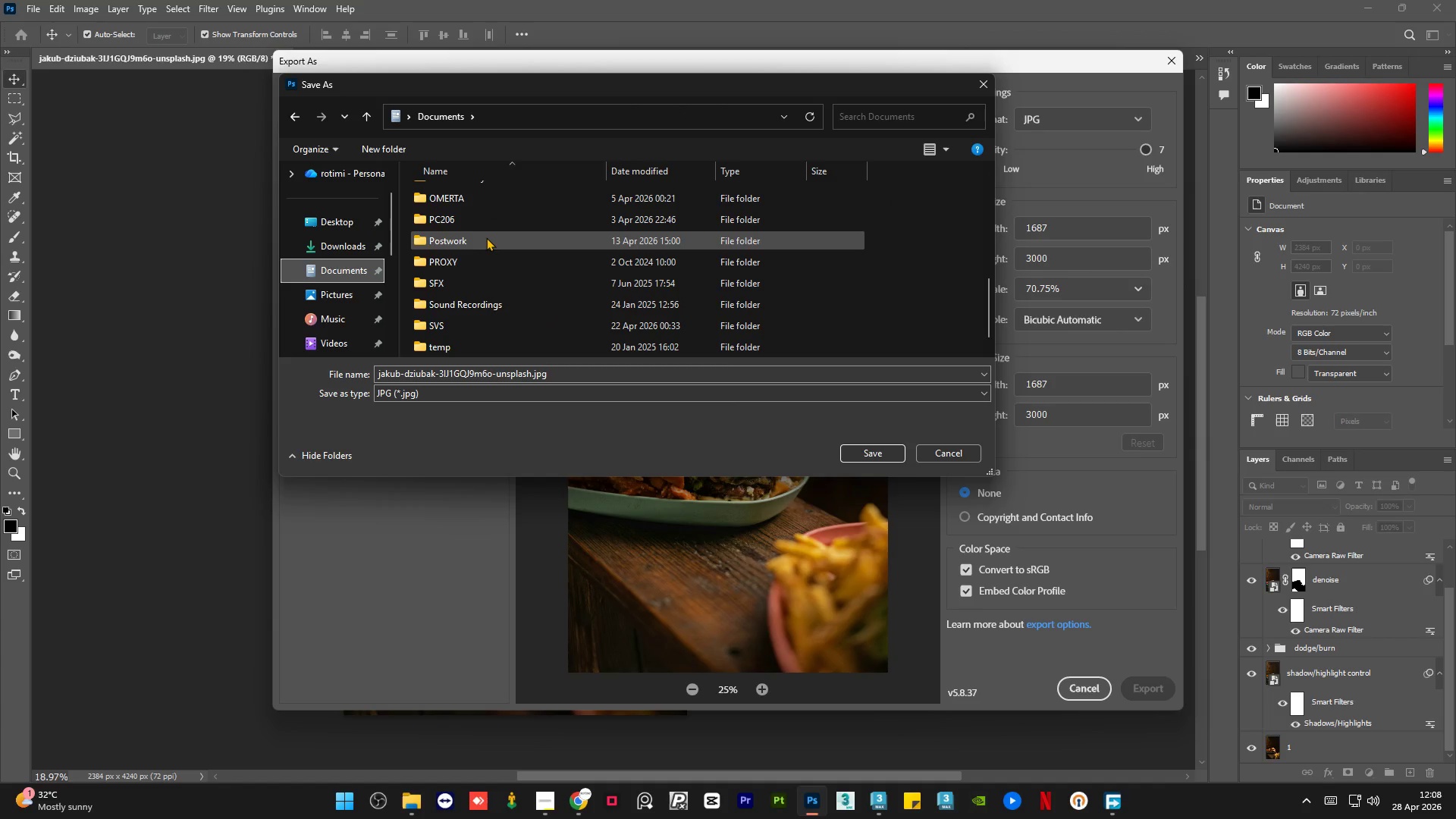 
double_click([487, 237])
 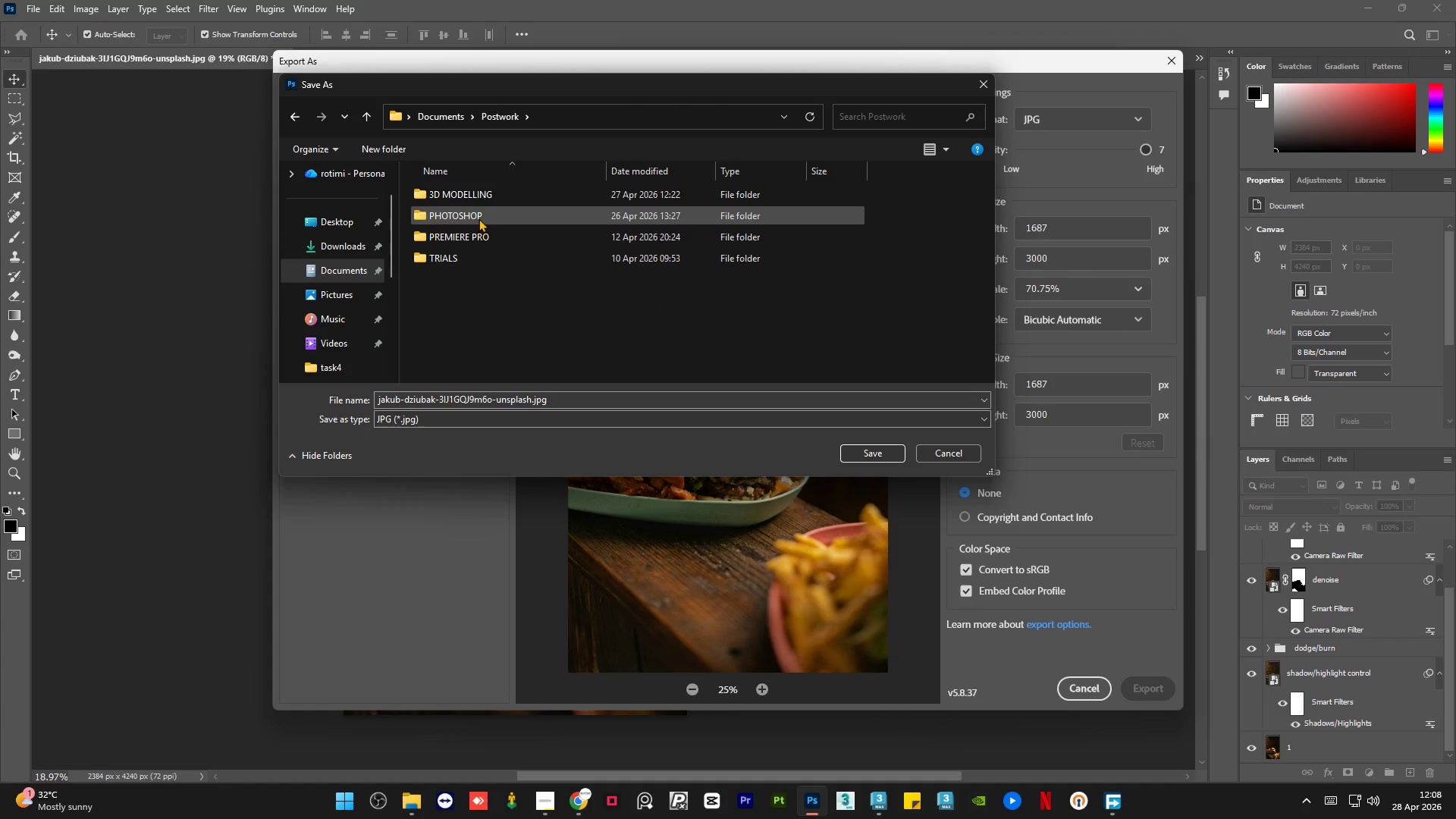 
double_click([479, 218])
 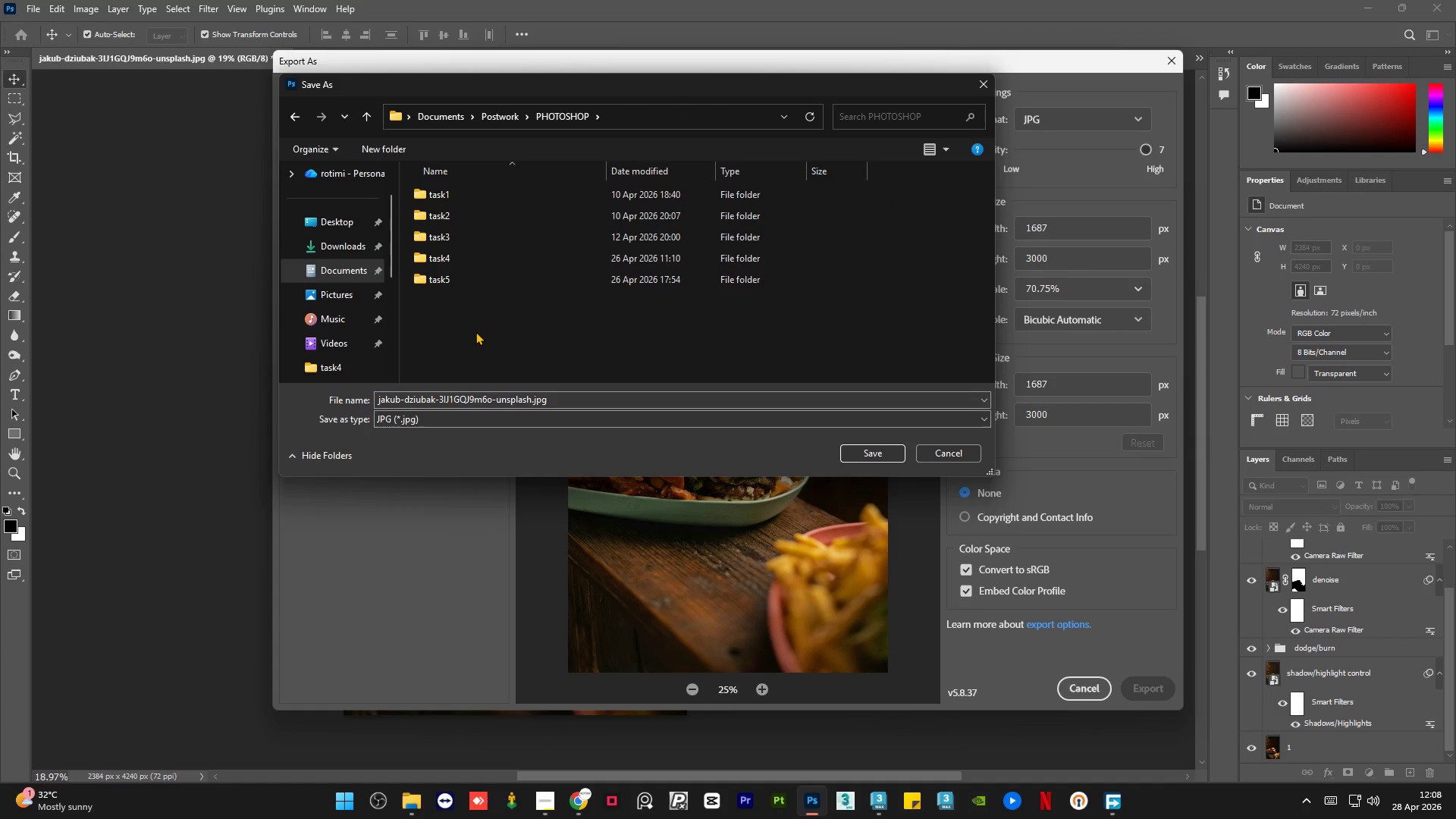 
right_click([473, 332])
 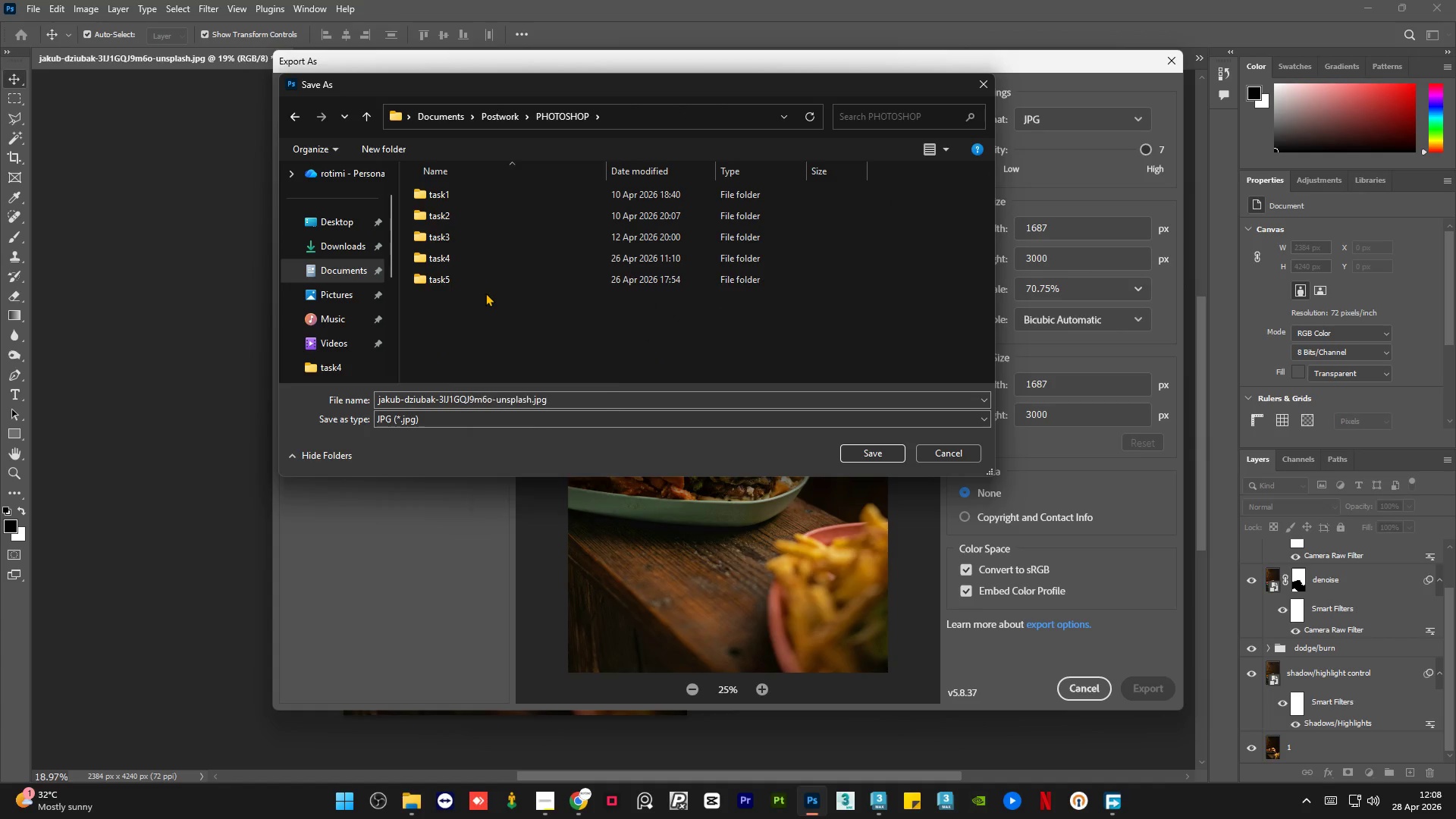 
double_click([460, 278])